 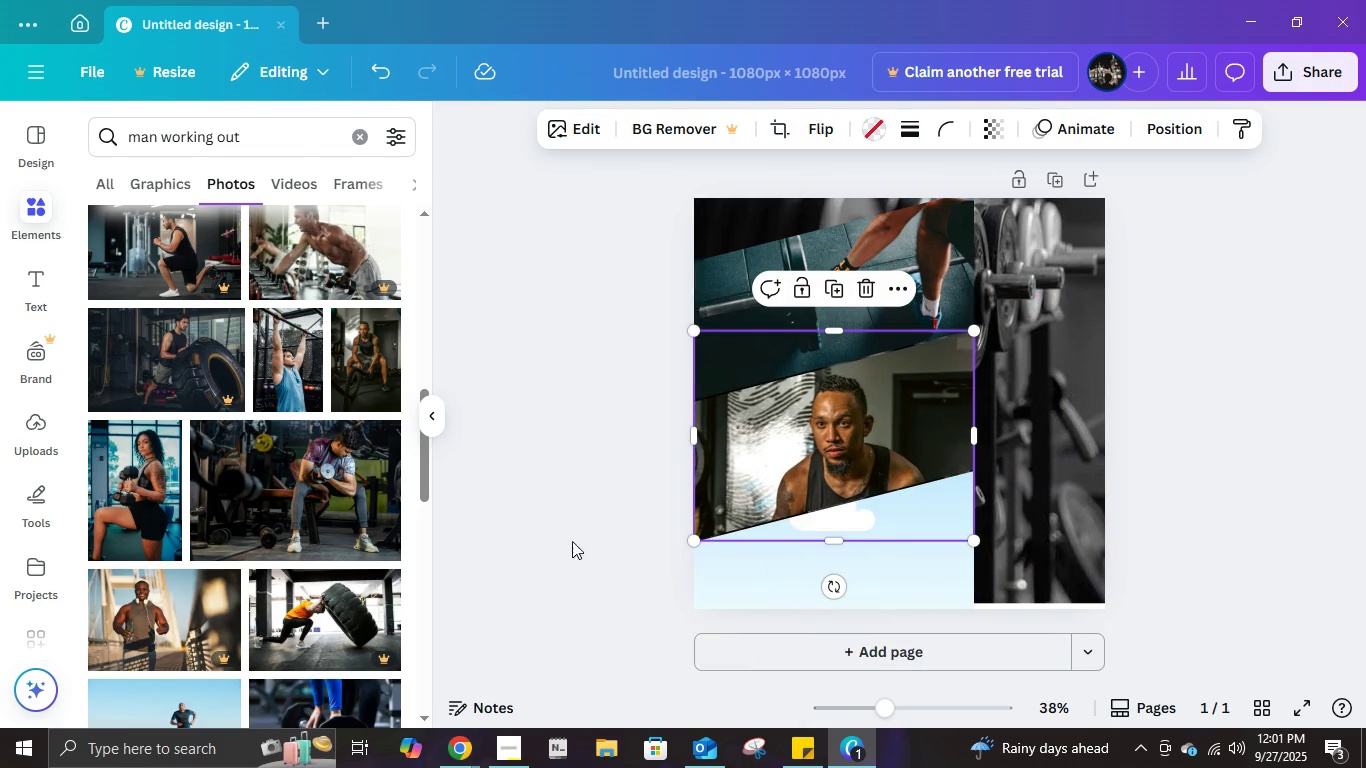 
left_click([824, 127])
 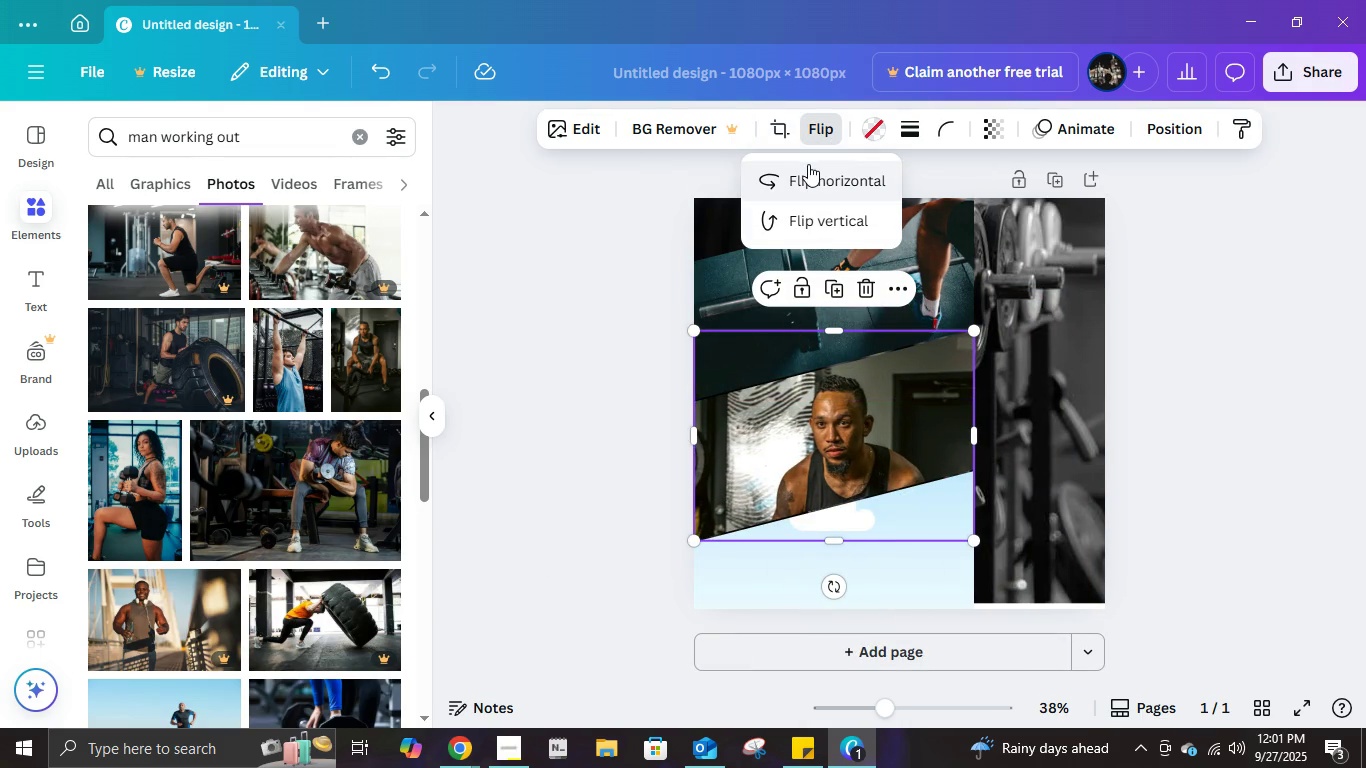 
left_click([808, 164])
 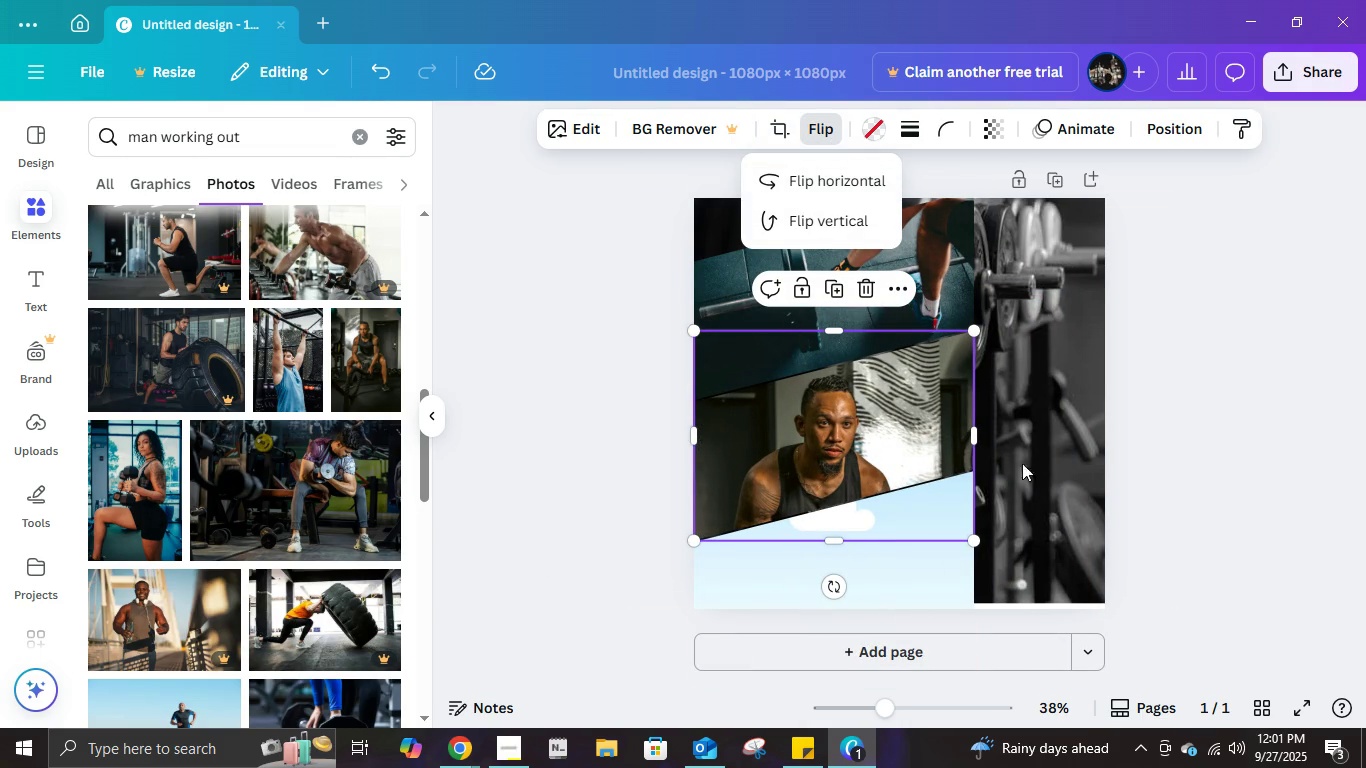 
left_click([1181, 449])
 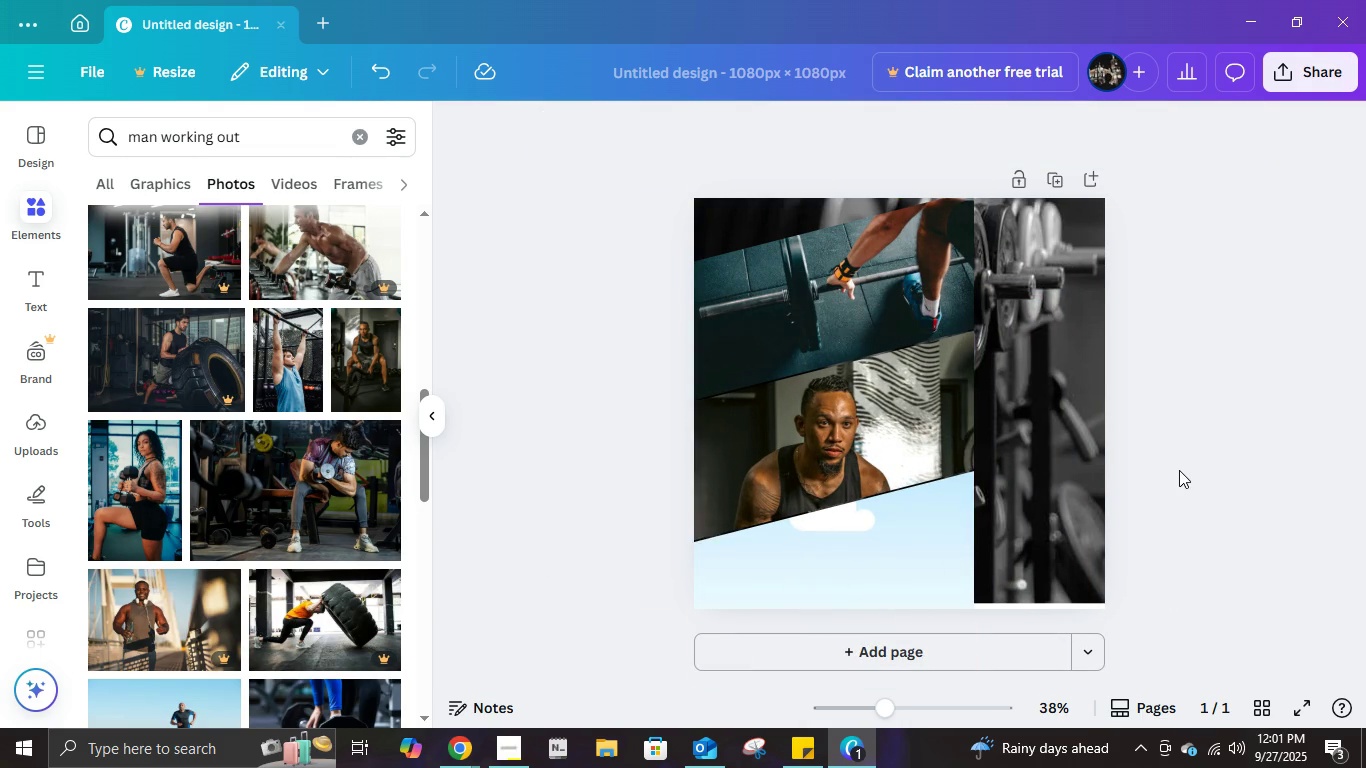 
left_click([1179, 470])
 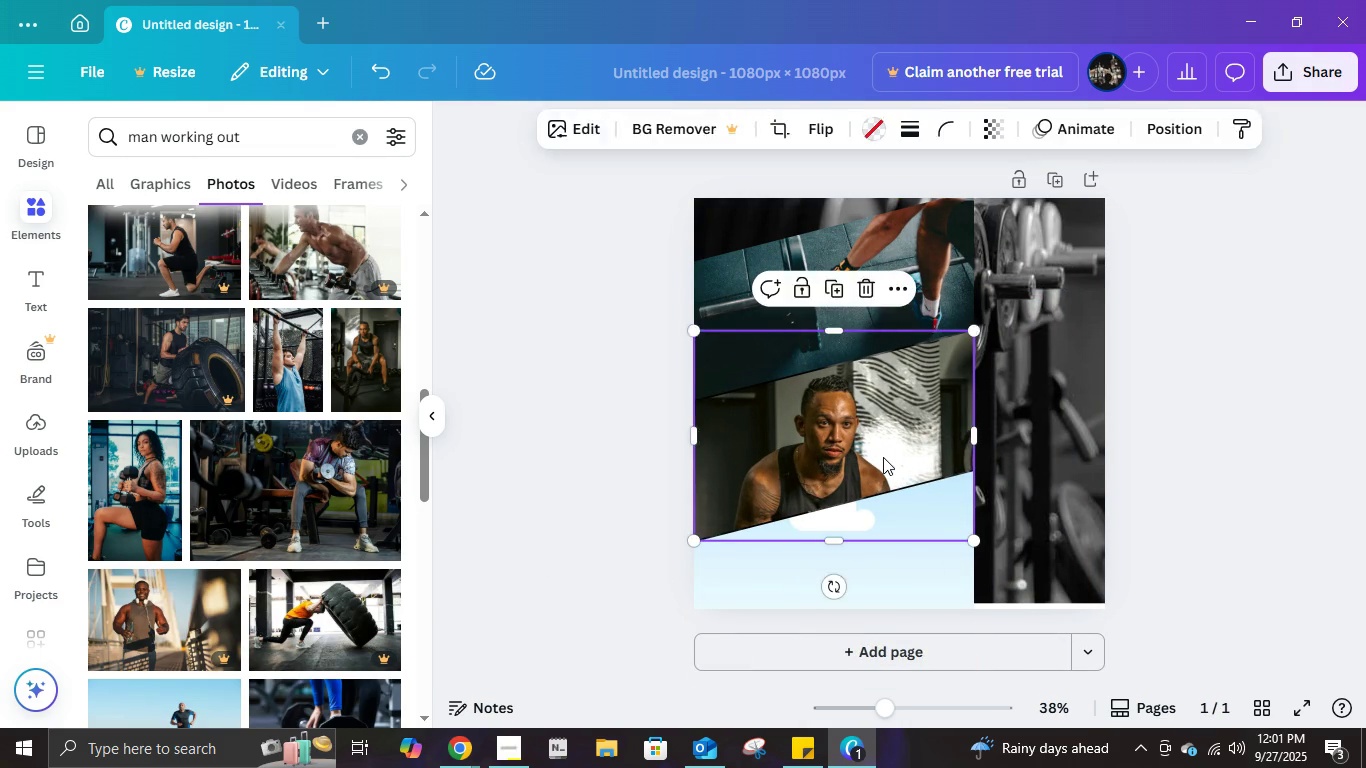 
double_click([883, 457])